 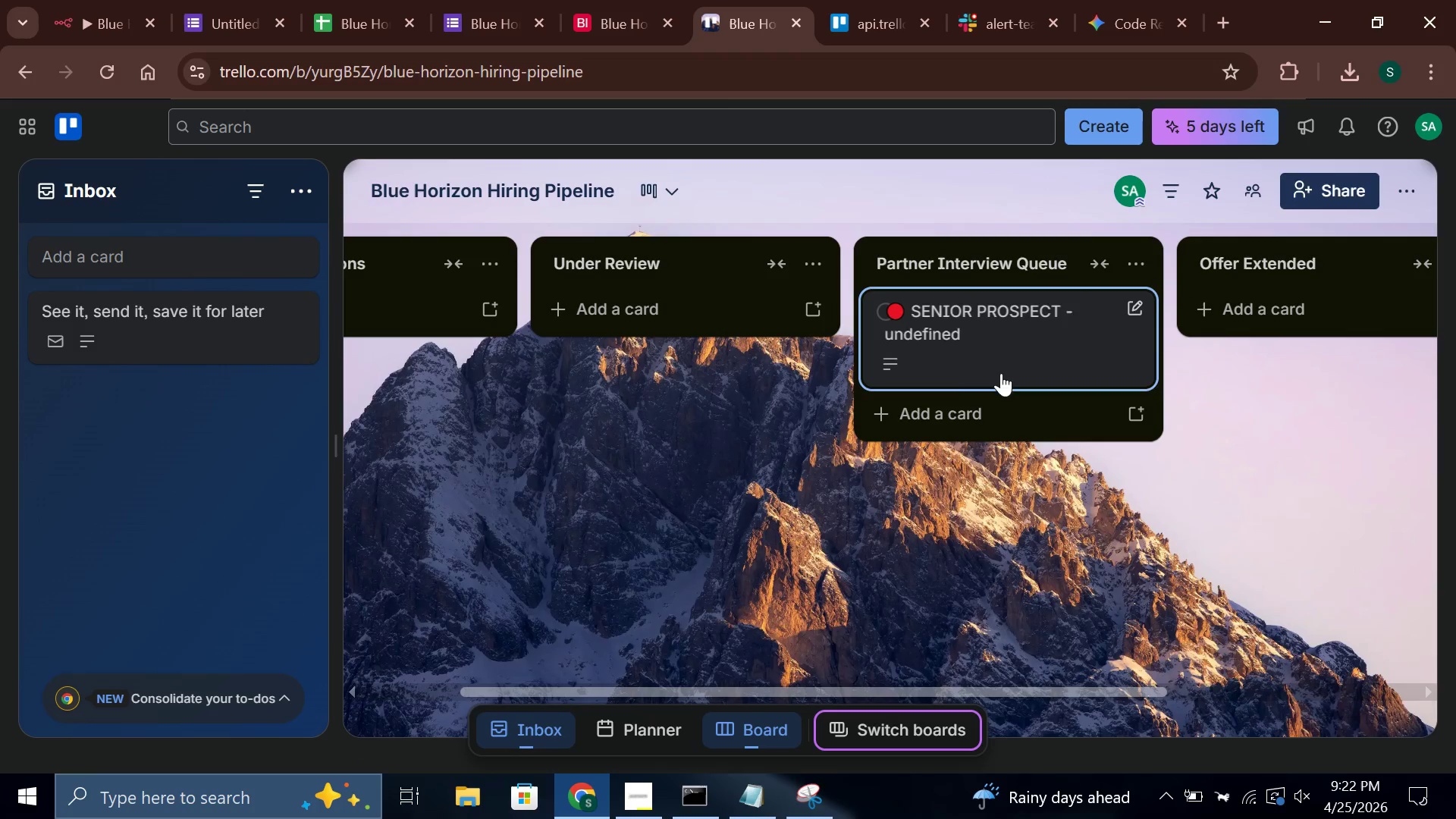 
left_click([673, 259])
 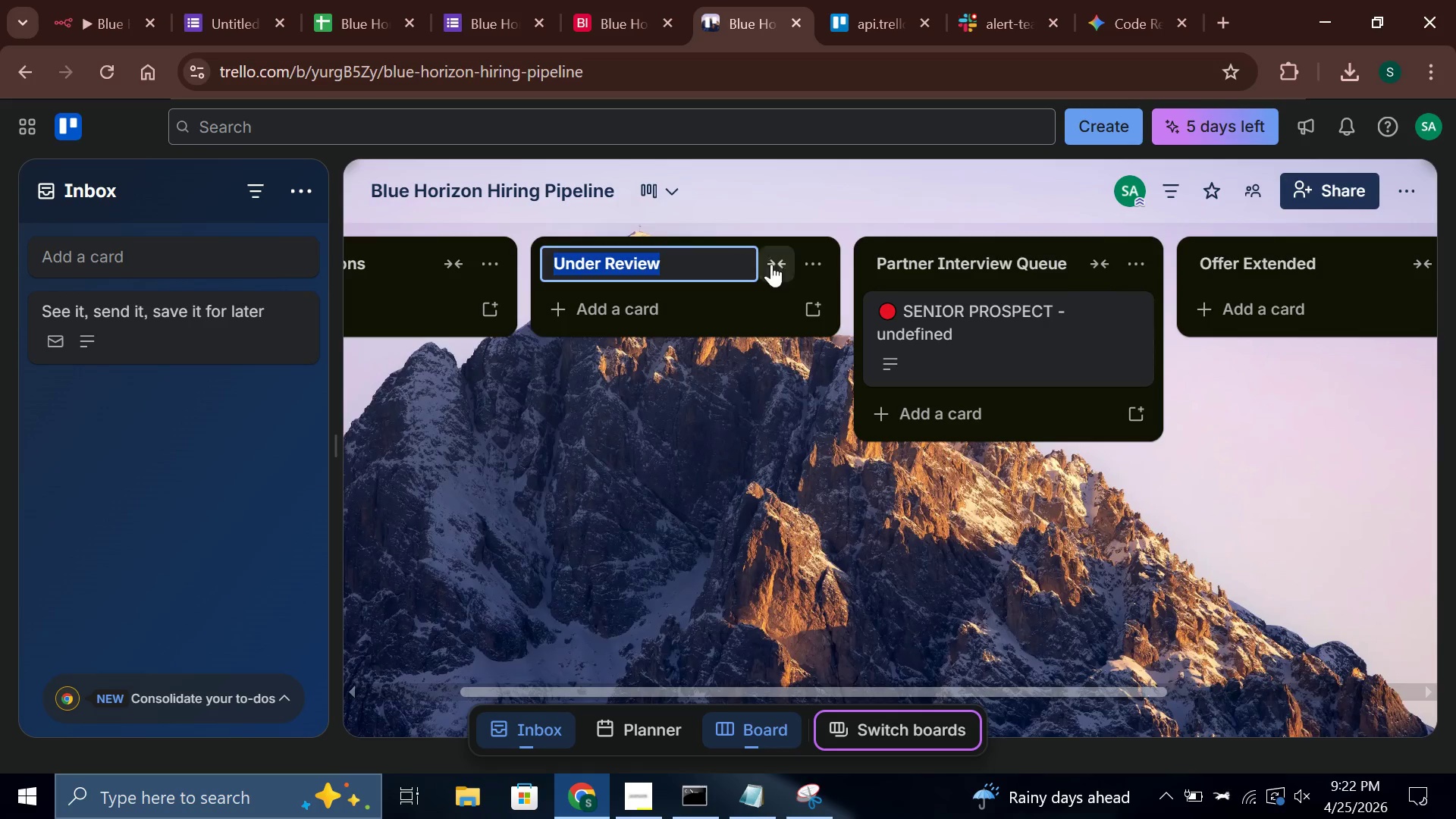 
left_click([777, 428])
 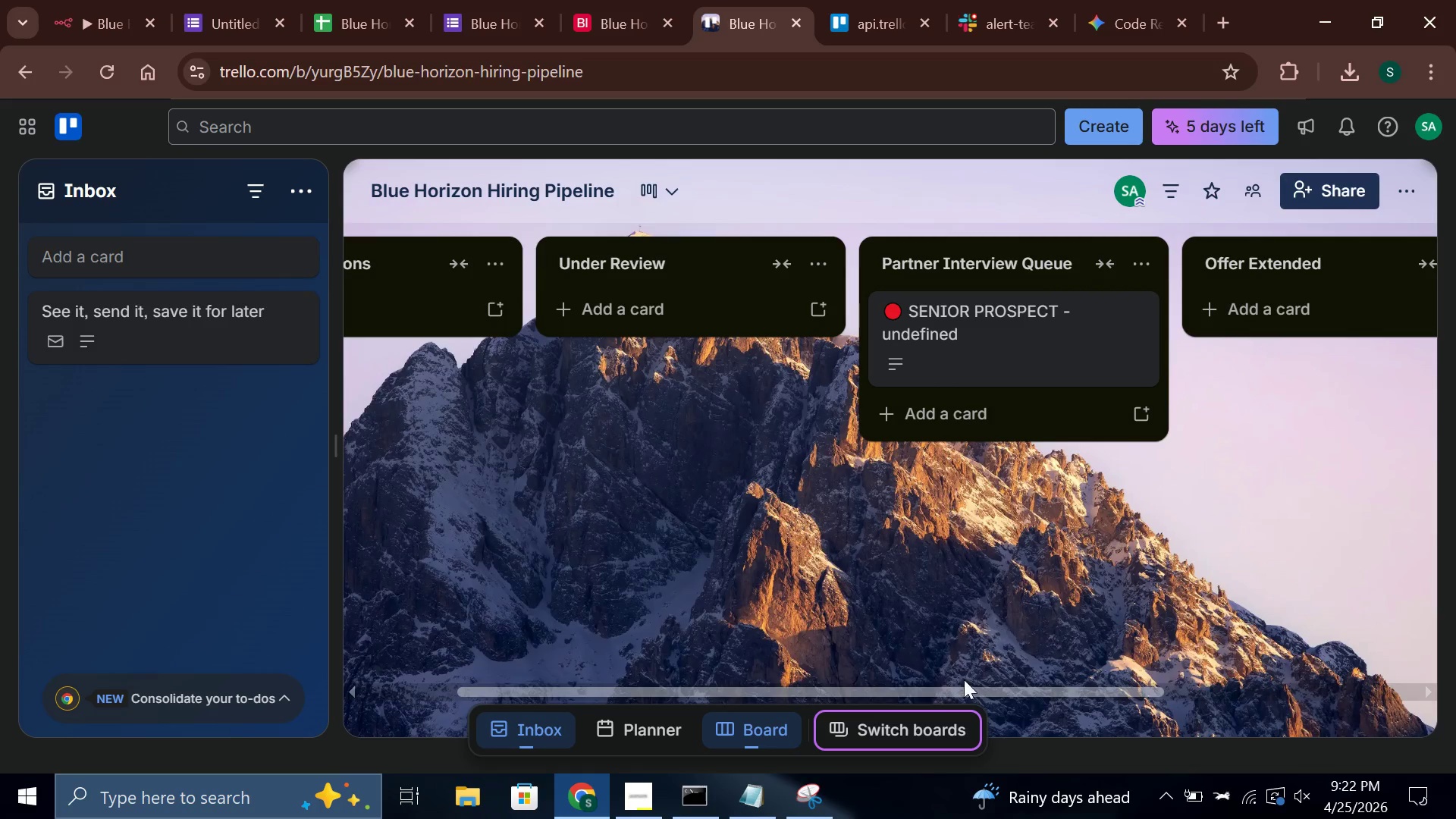 
left_click_drag(start_coordinate=[846, 698], to_coordinate=[1156, 683])
 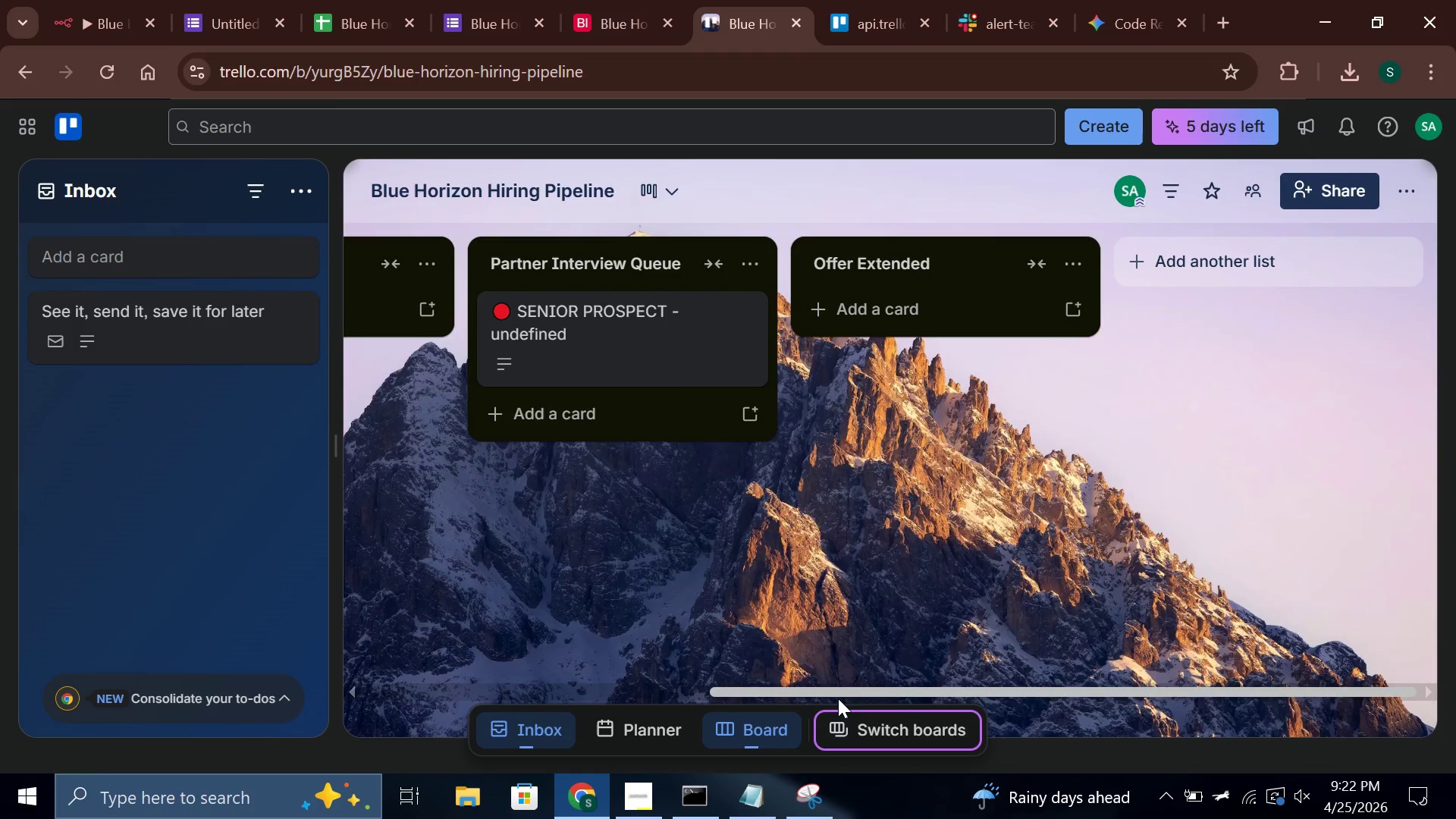 
left_click_drag(start_coordinate=[840, 692], to_coordinate=[357, 712])
 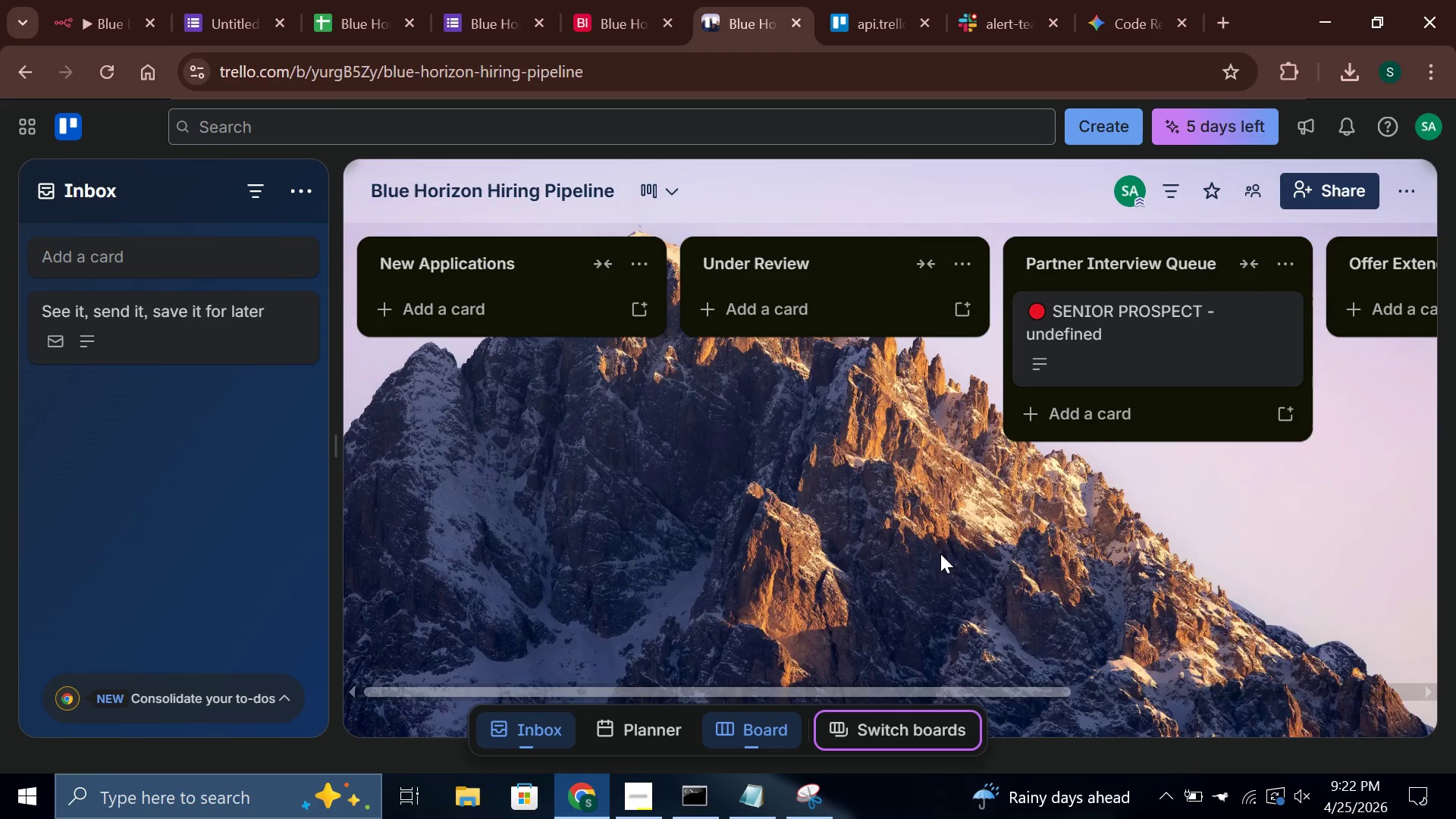 
left_click_drag(start_coordinate=[895, 692], to_coordinate=[1065, 649])
 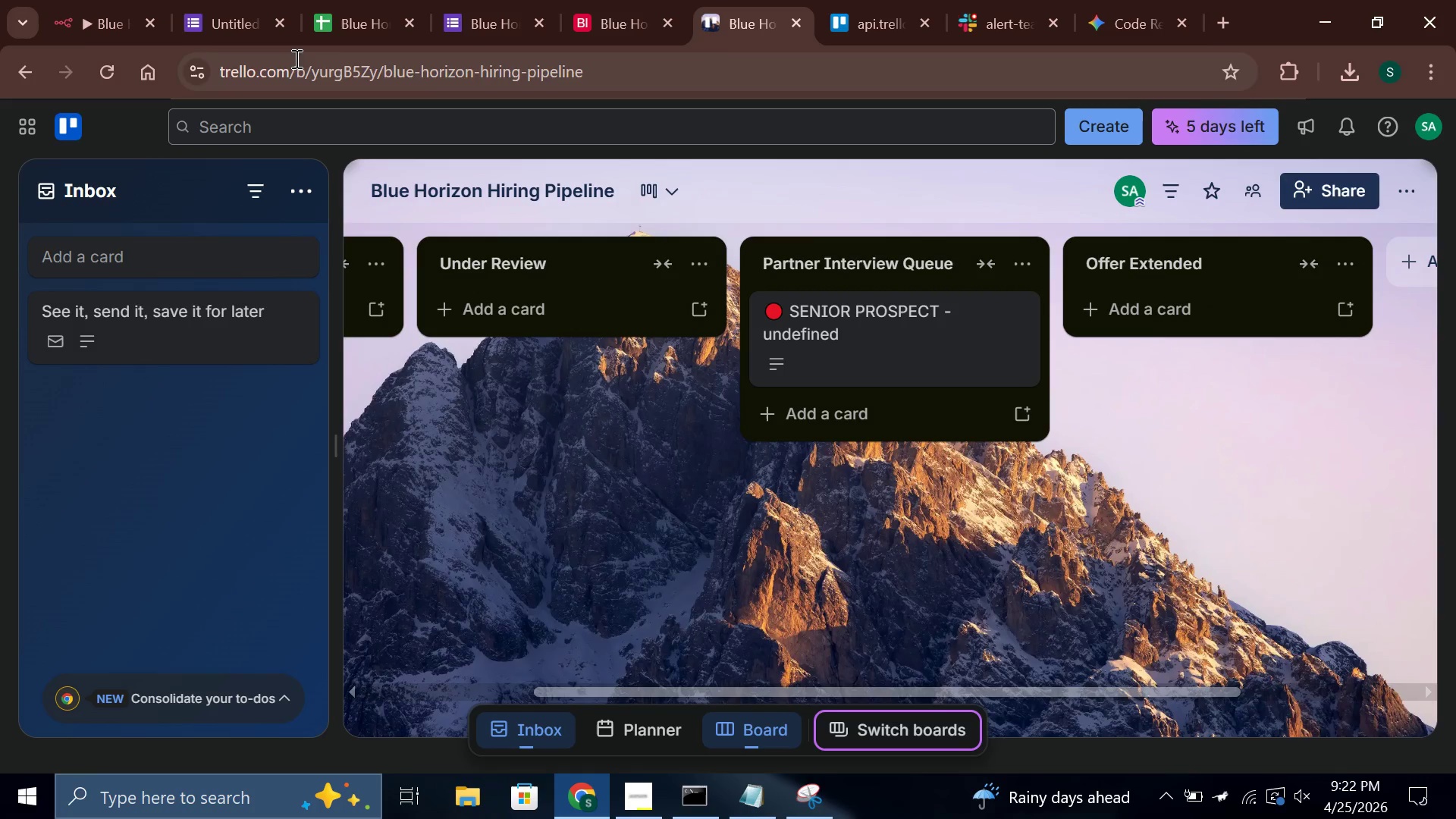 
mouse_move([144, 20])
 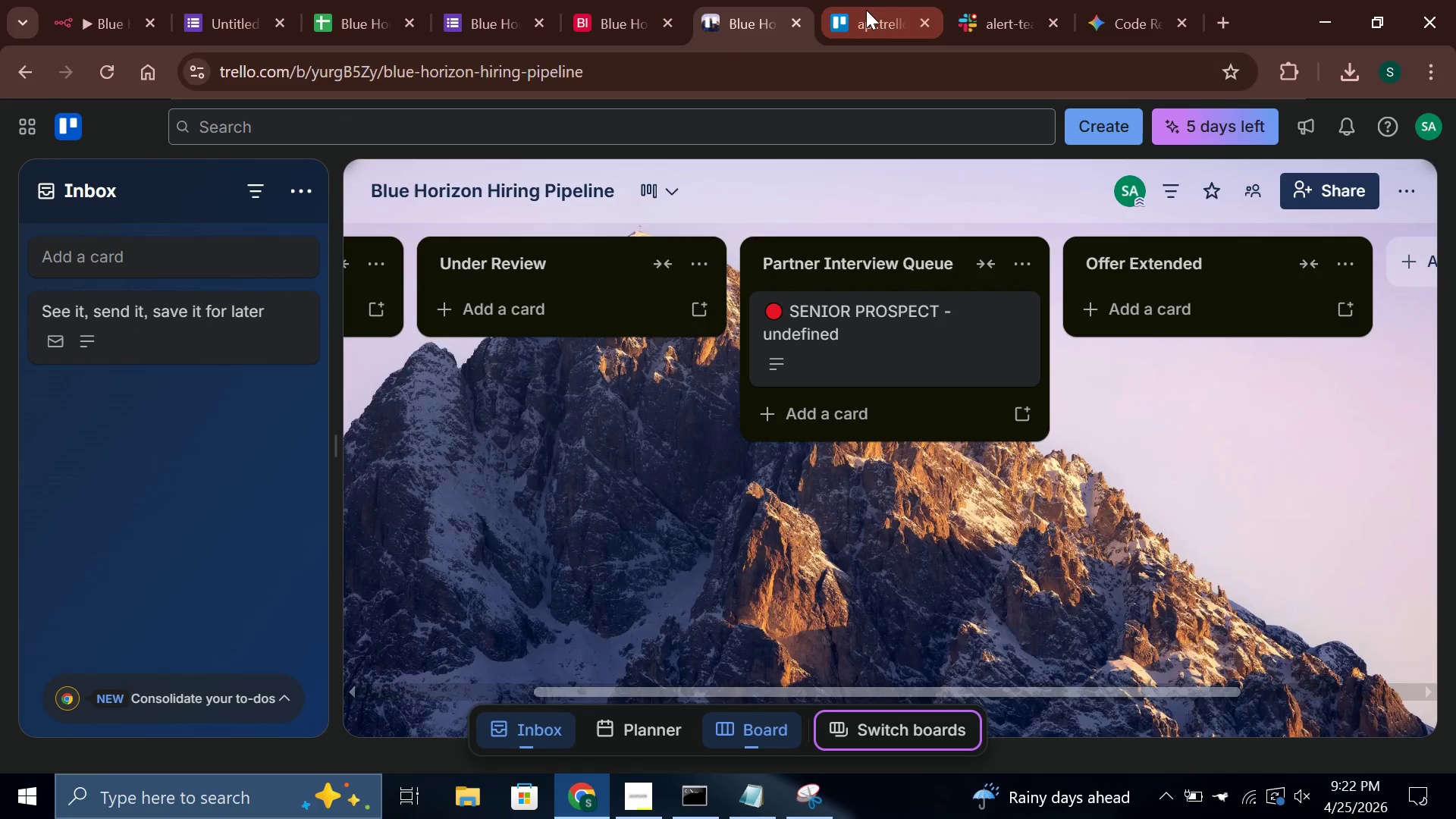 
mouse_move([964, 30])
 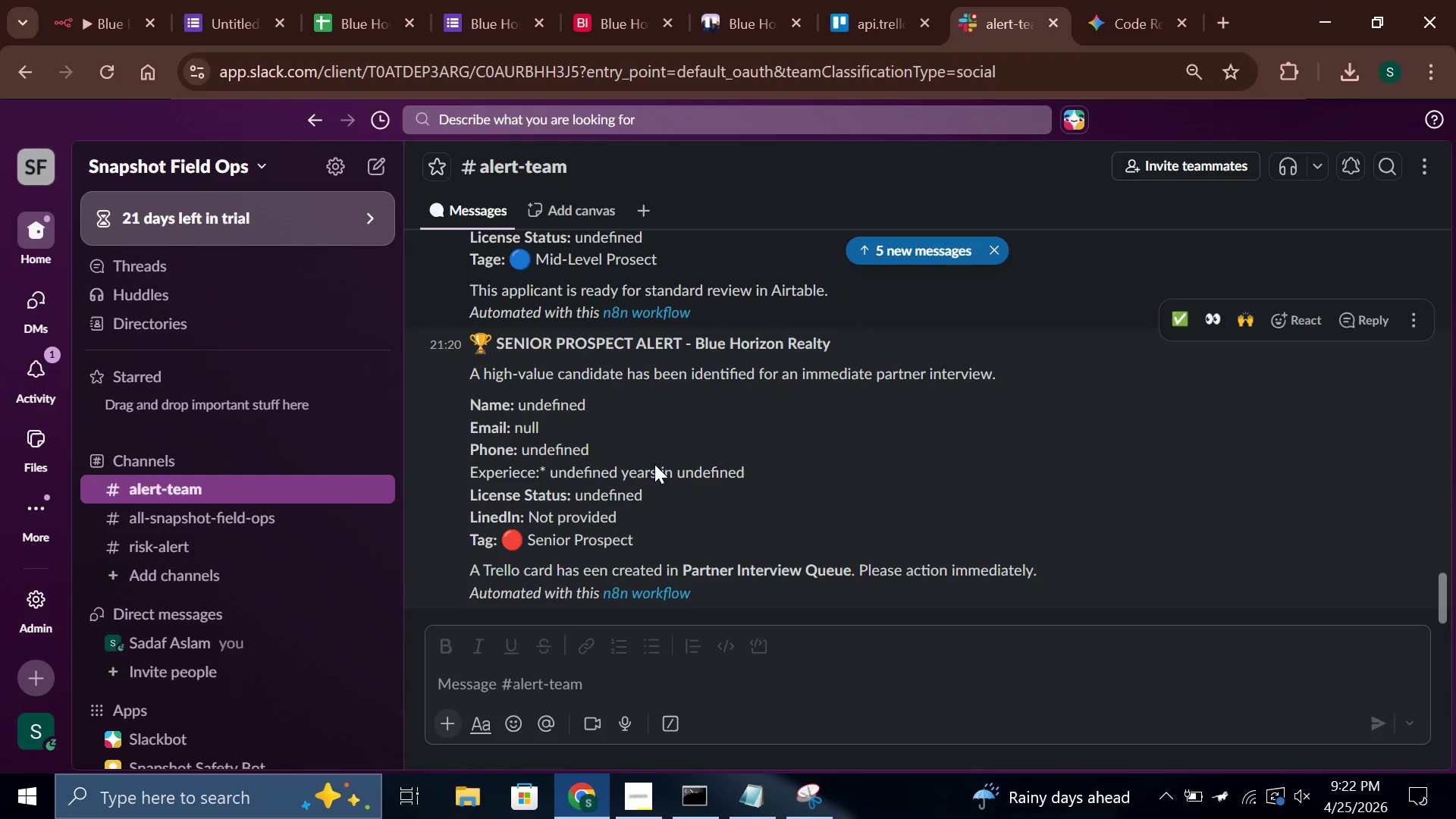 
scroll: coordinate [651, 469], scroll_direction: up, amount: 5.0
 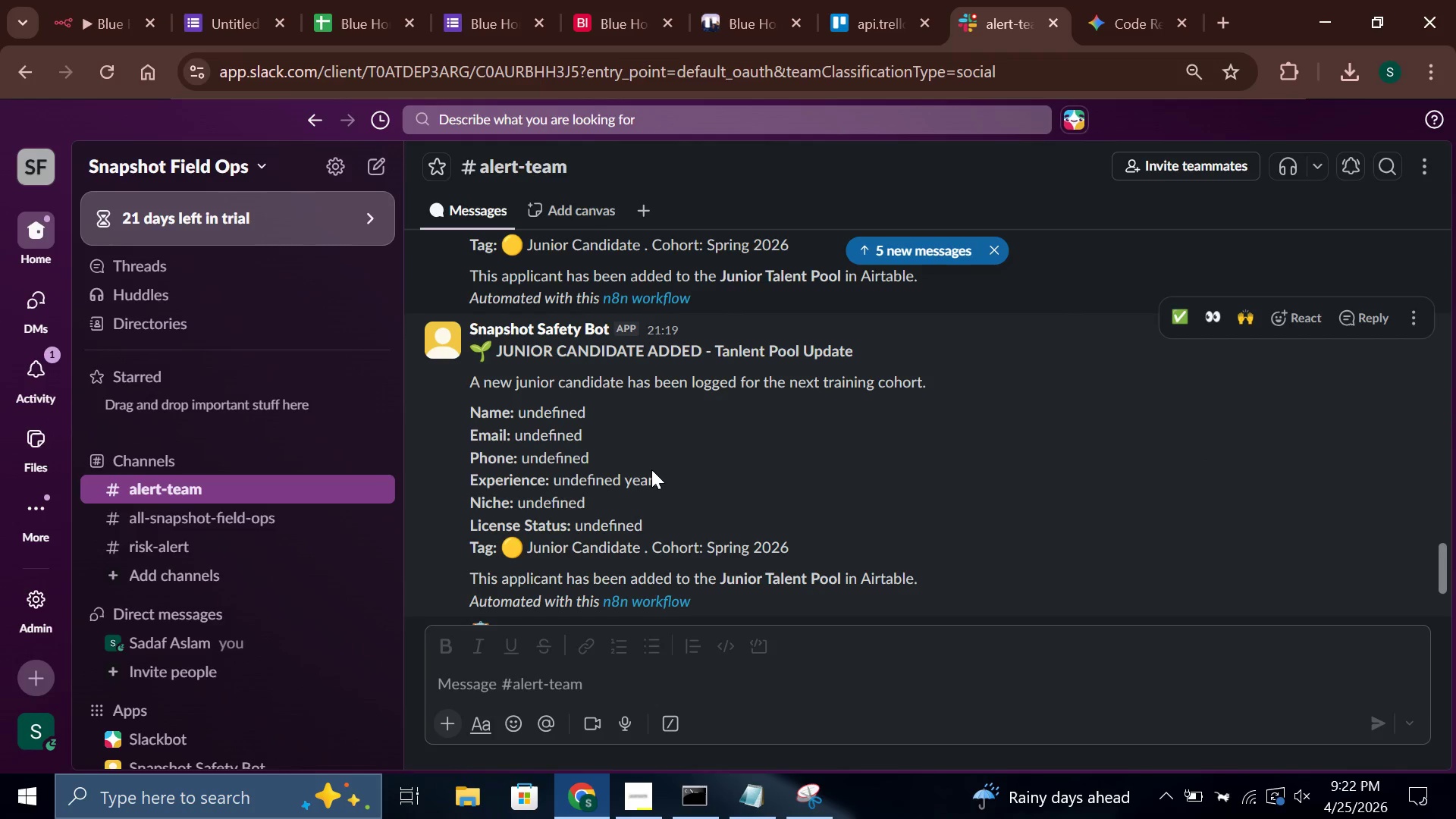 
scroll: coordinate [651, 469], scroll_direction: down, amount: 1.0
 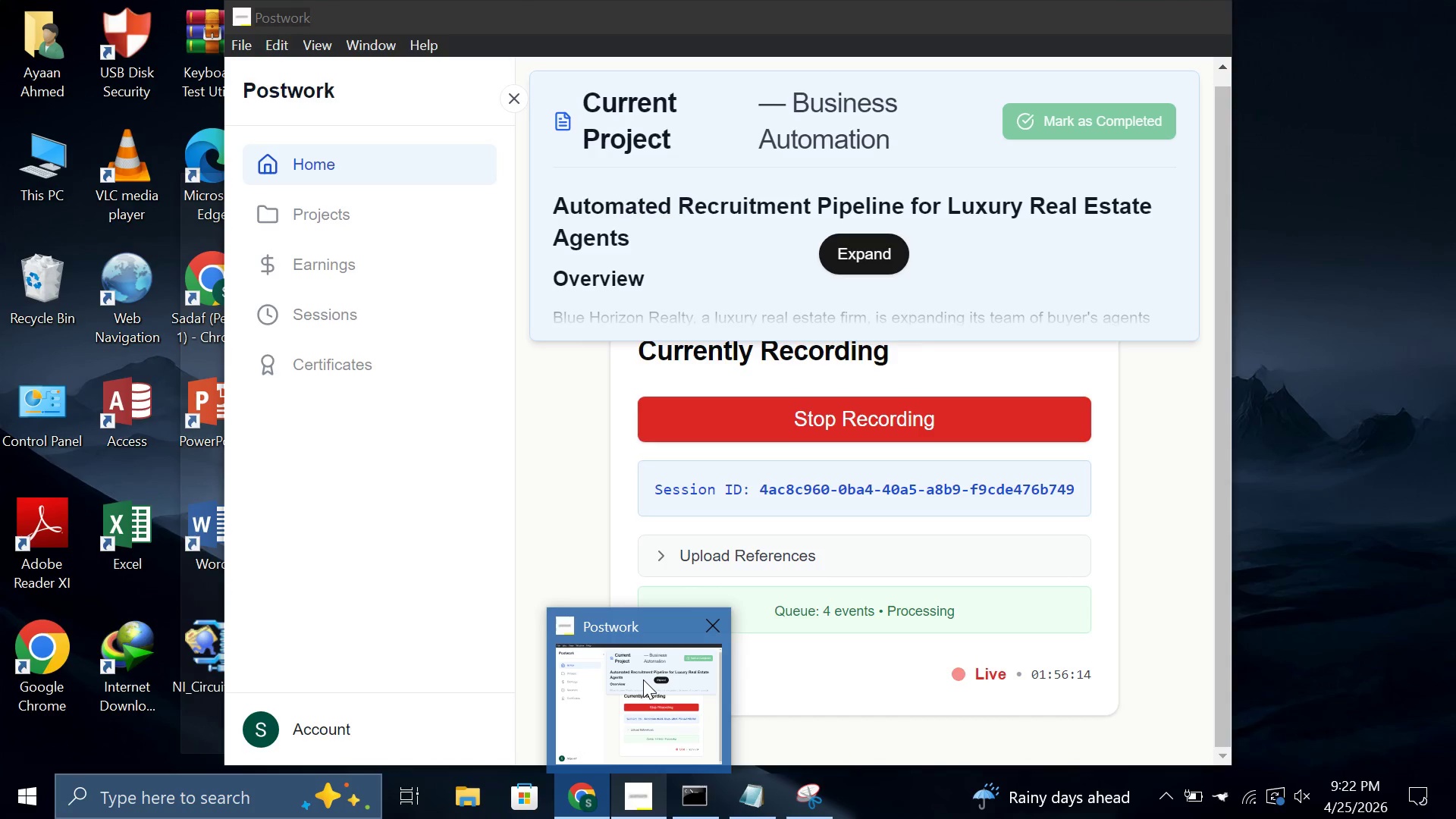 
left_click([651, 808])